 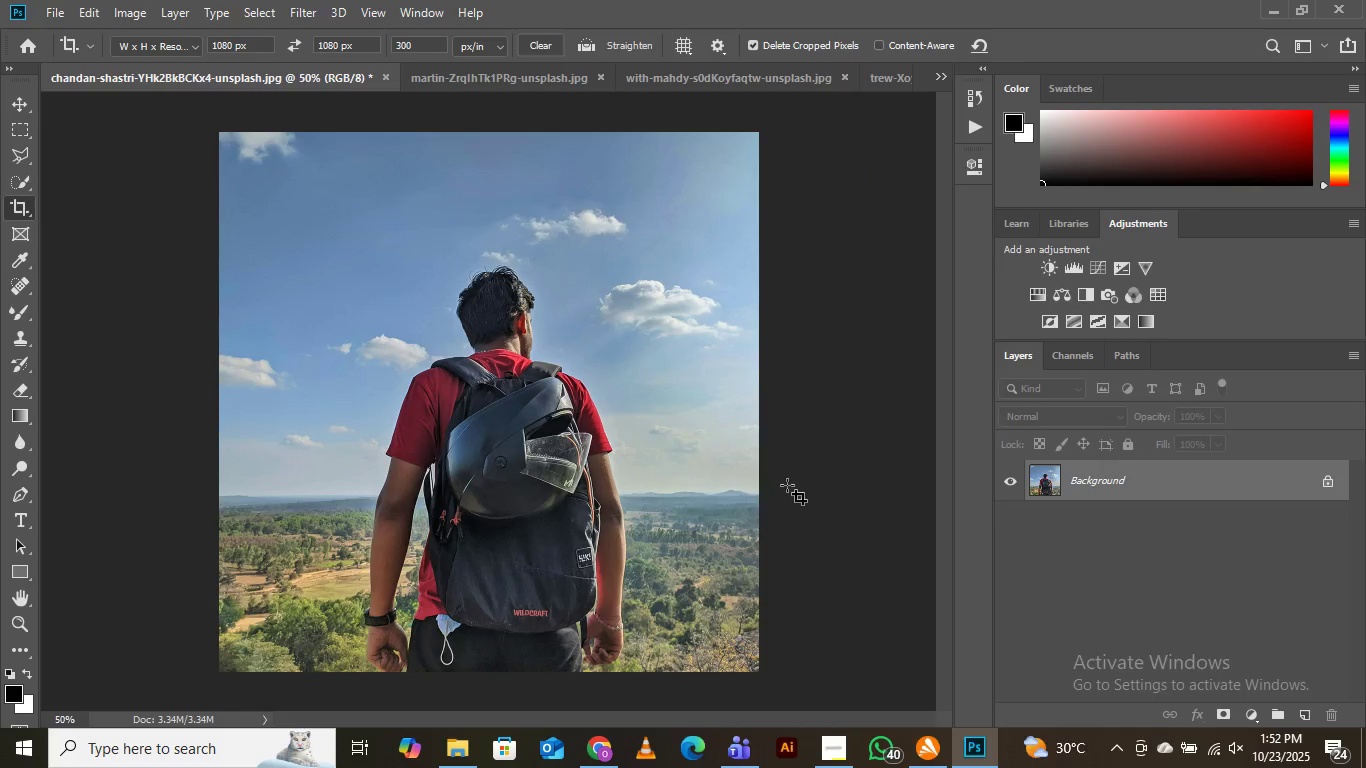 
left_click([518, 70])
 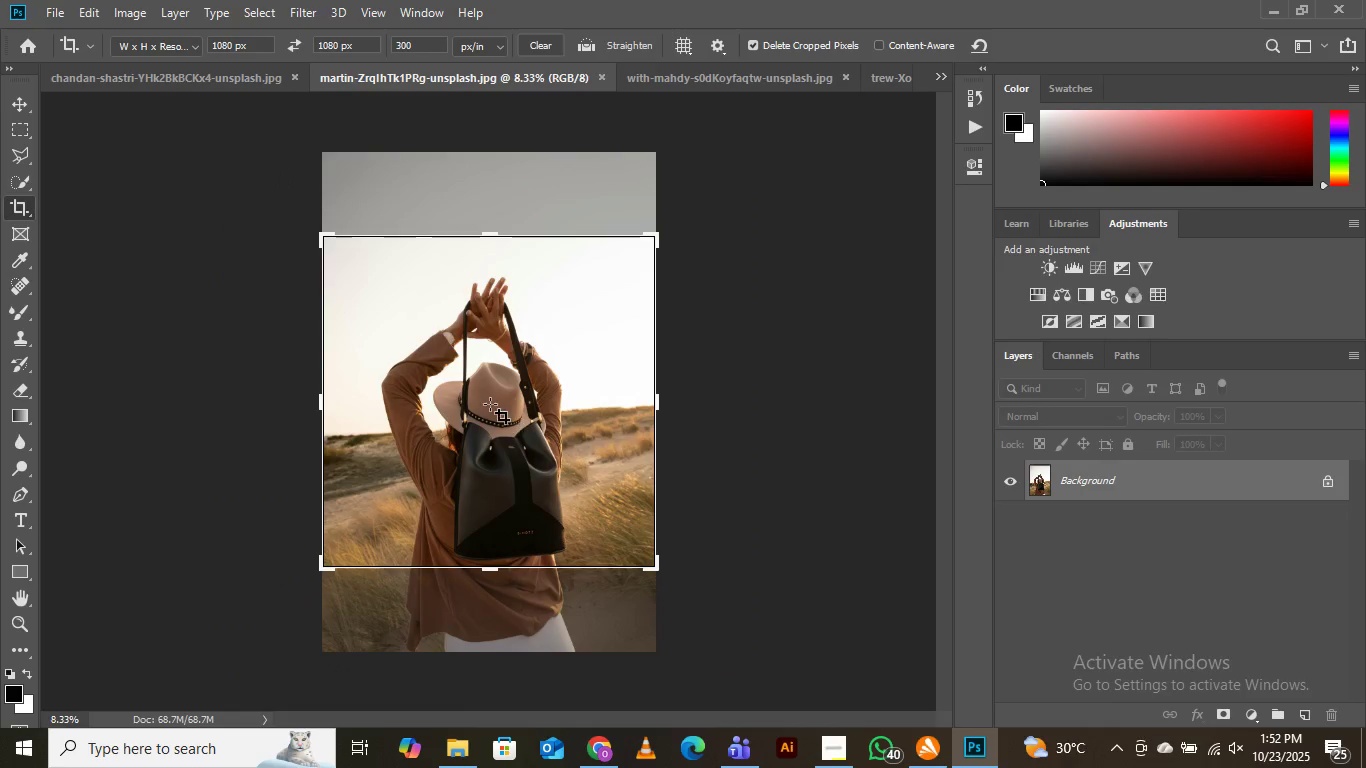 
left_click([498, 410])
 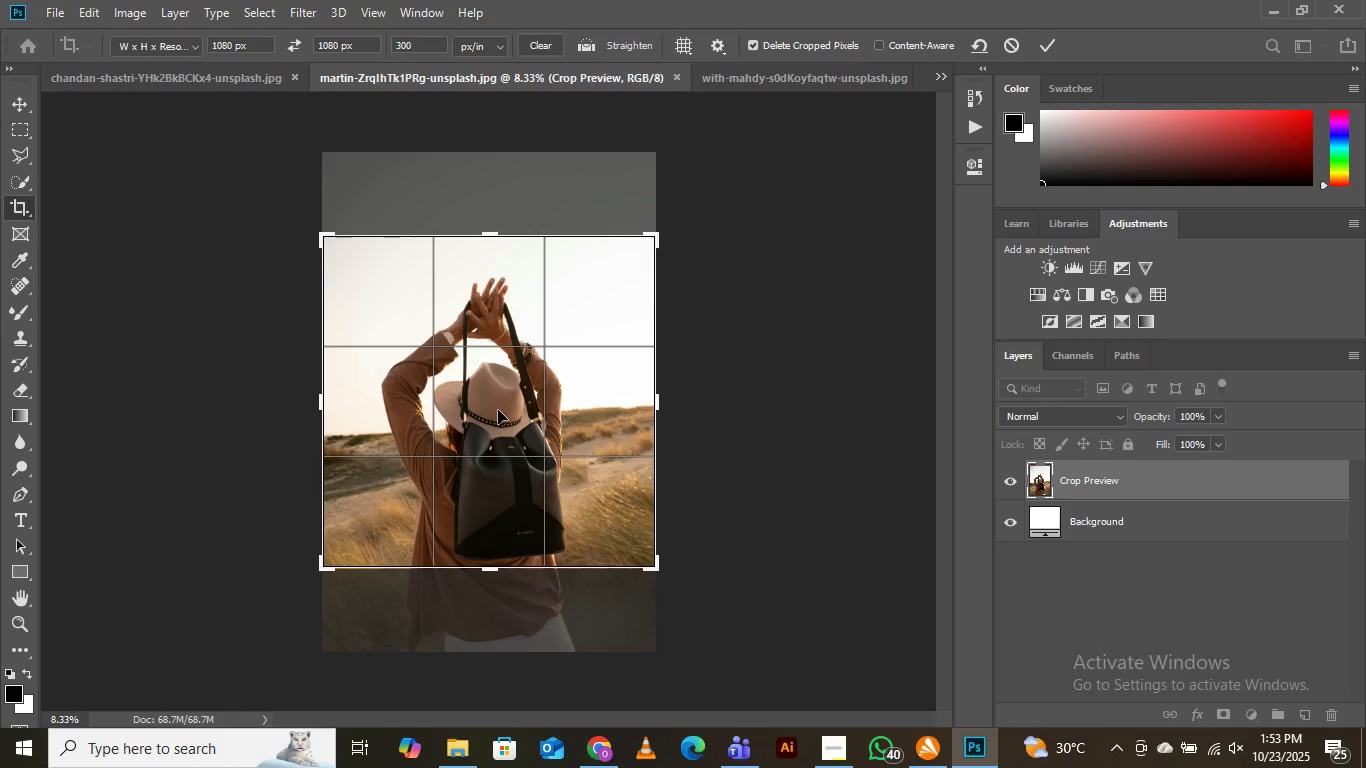 
left_click_drag(start_coordinate=[499, 410], to_coordinate=[493, 395])
 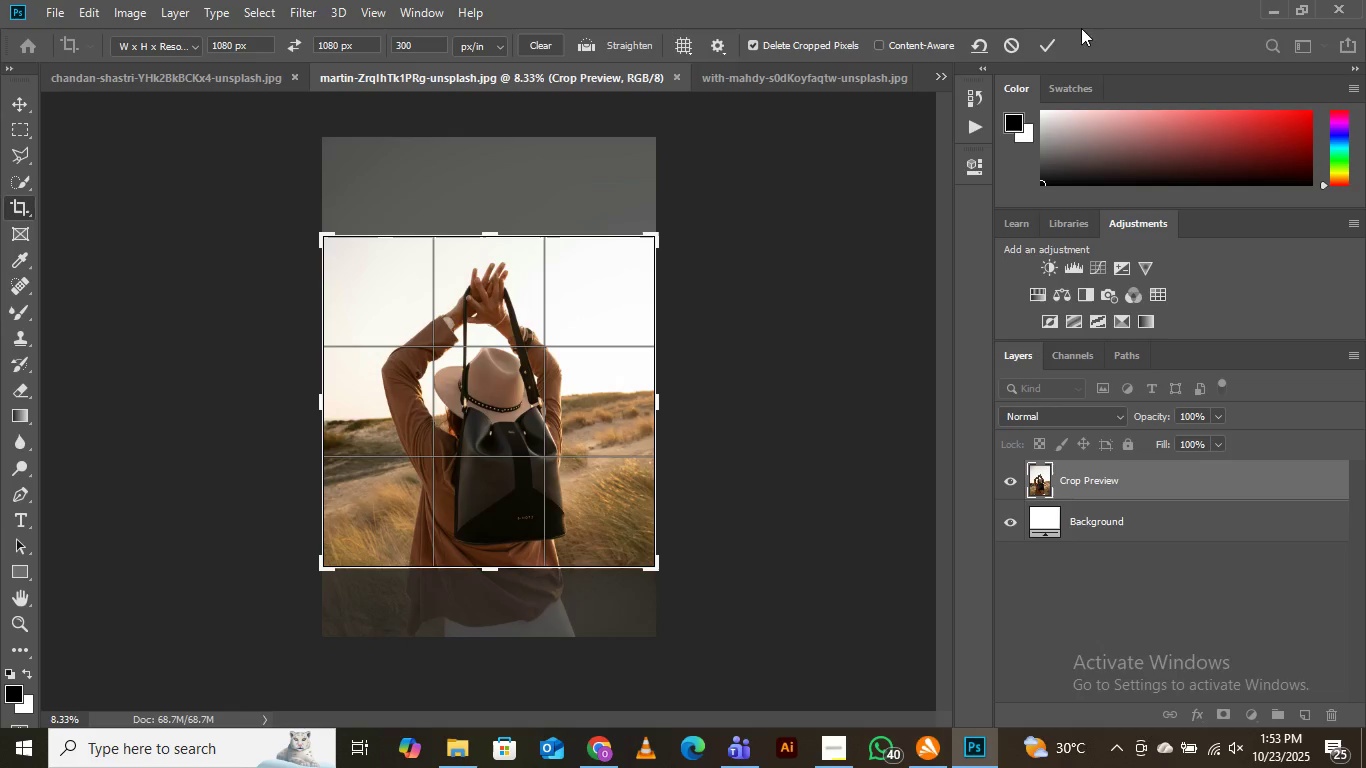 
left_click([1049, 35])
 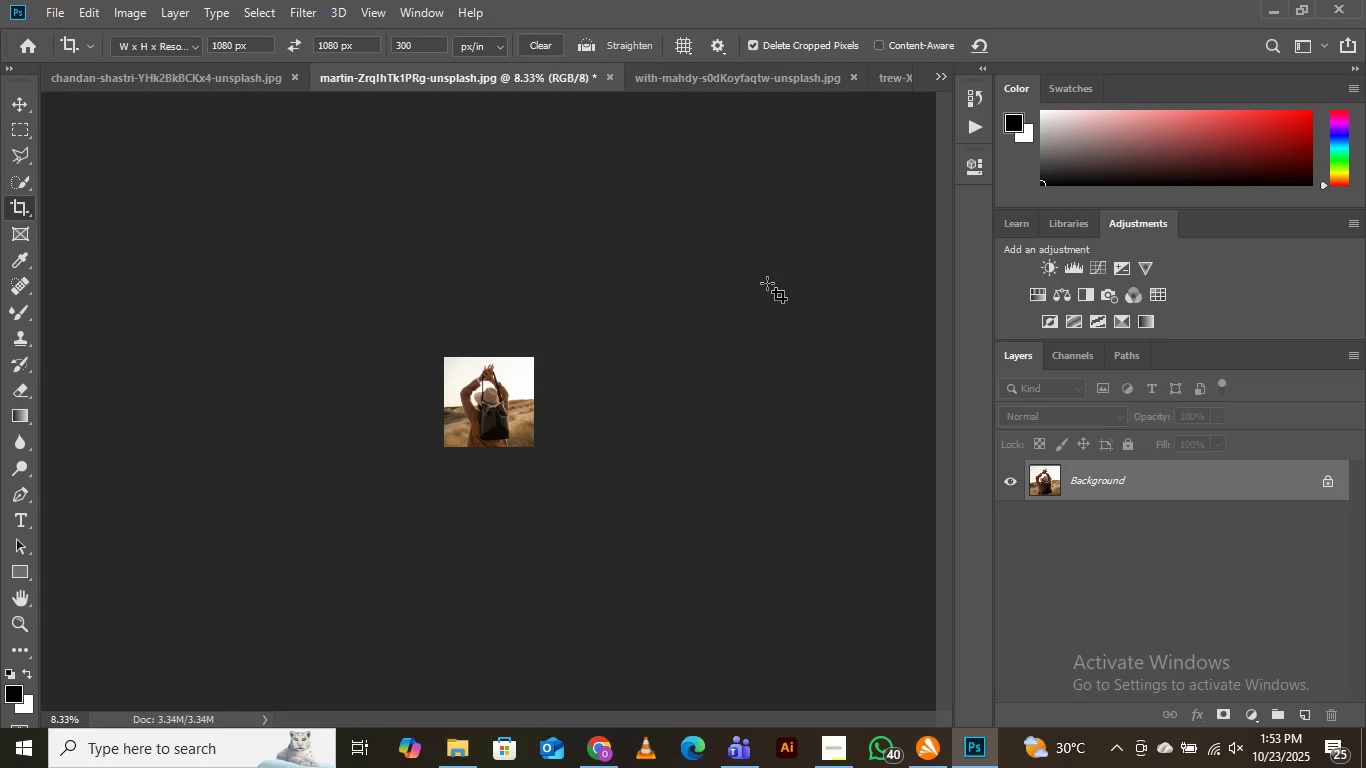 
key(Control+Equal)
 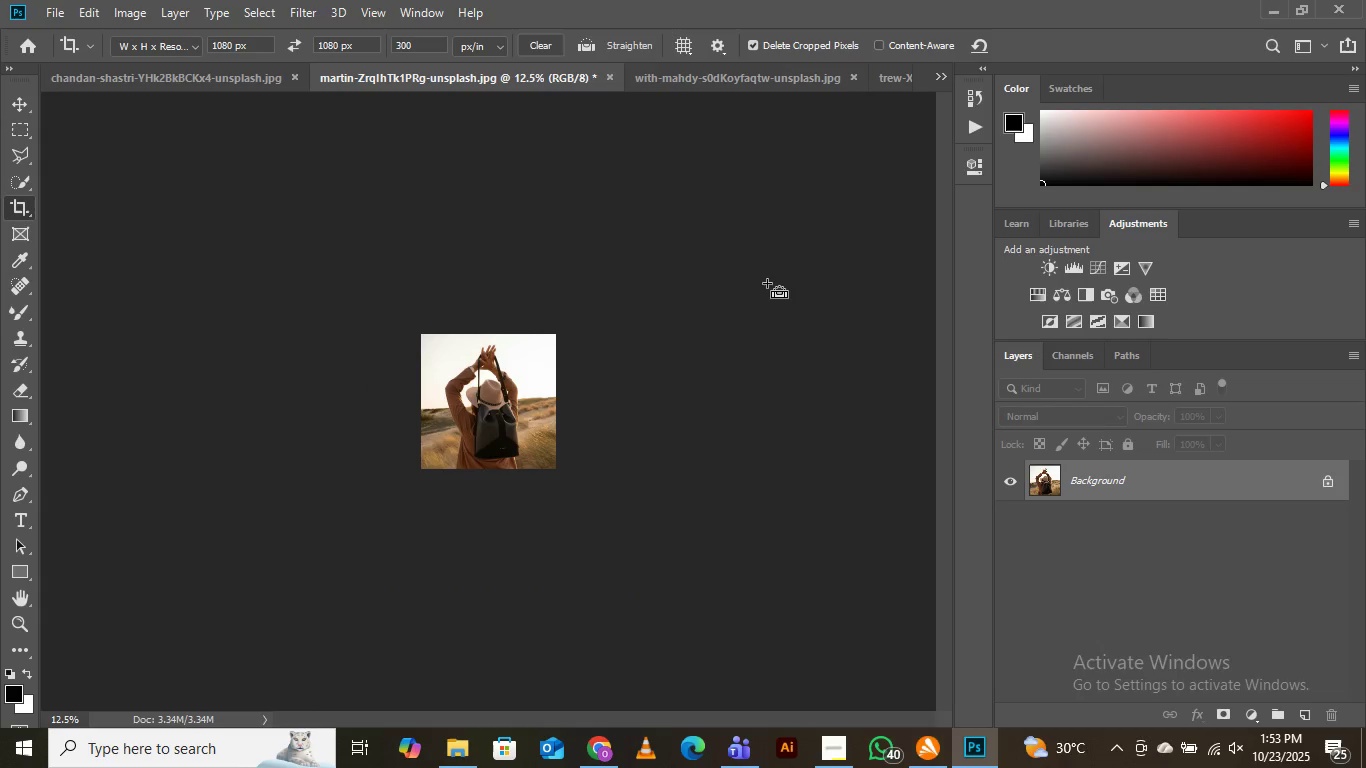 
key(Control+Equal)
 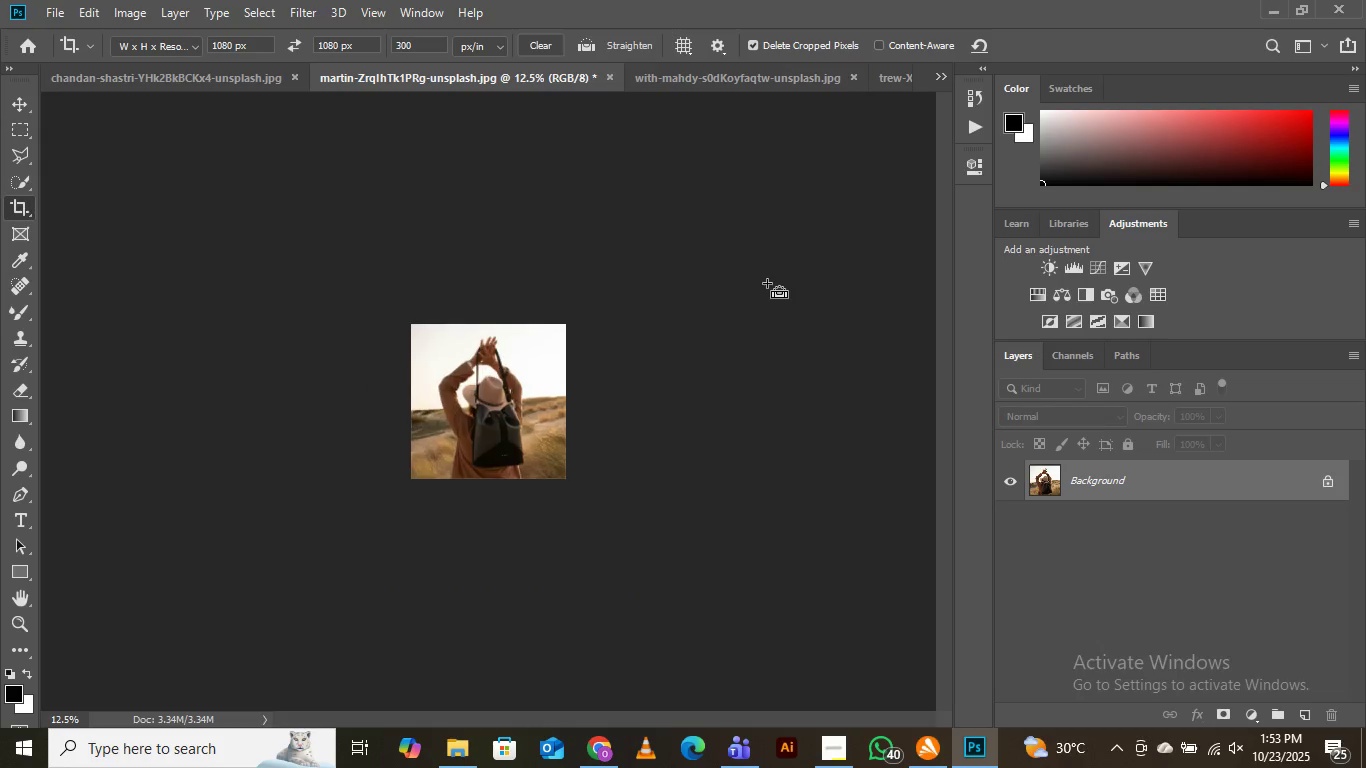 
key(Control+Equal)
 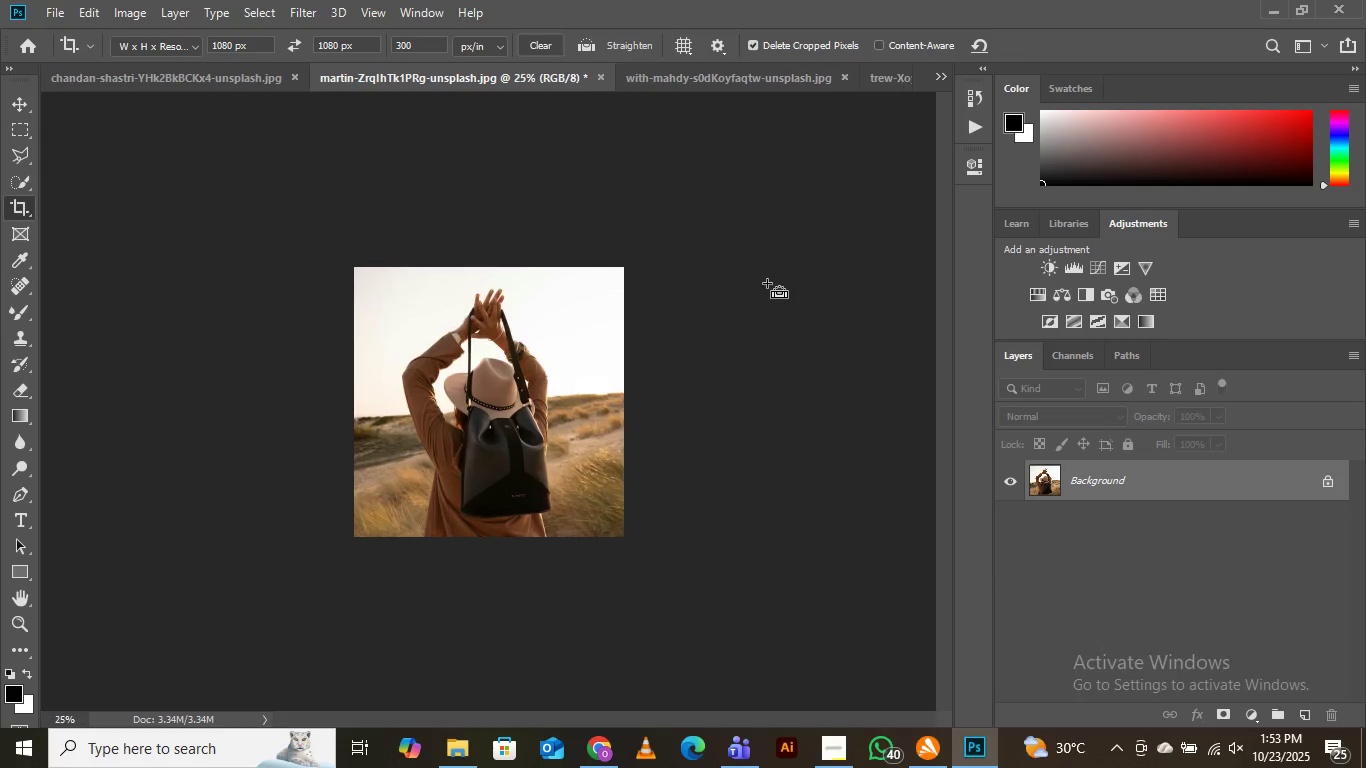 
key(Control+Equal)
 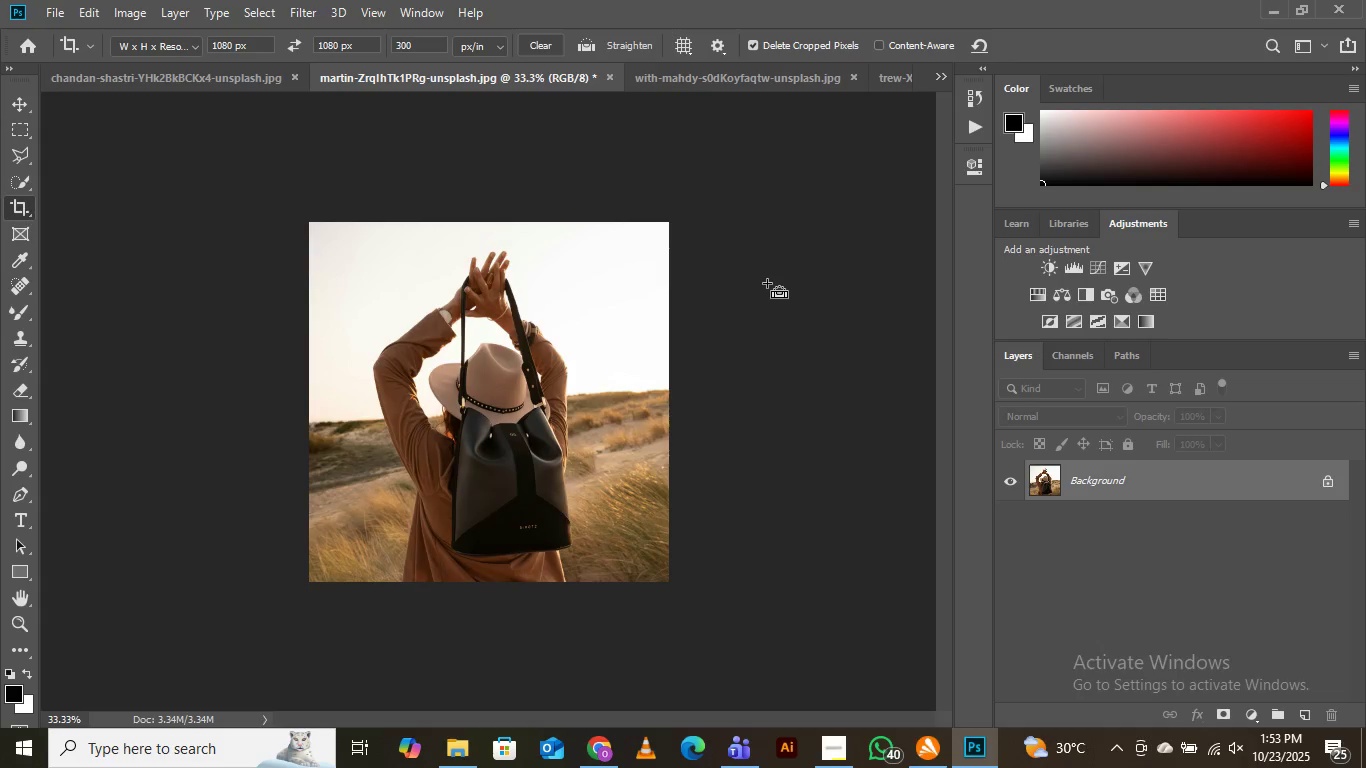 
key(Control+Equal)
 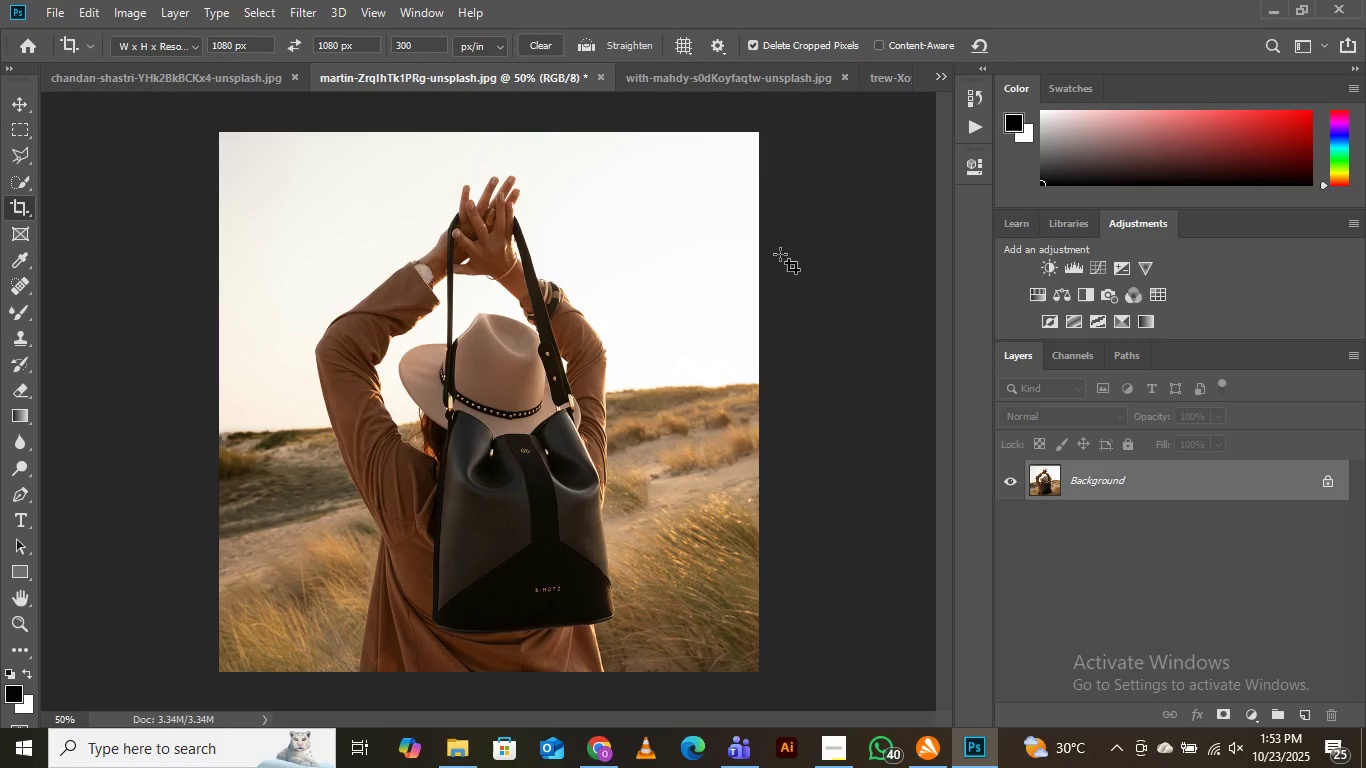 
left_click([683, 74])
 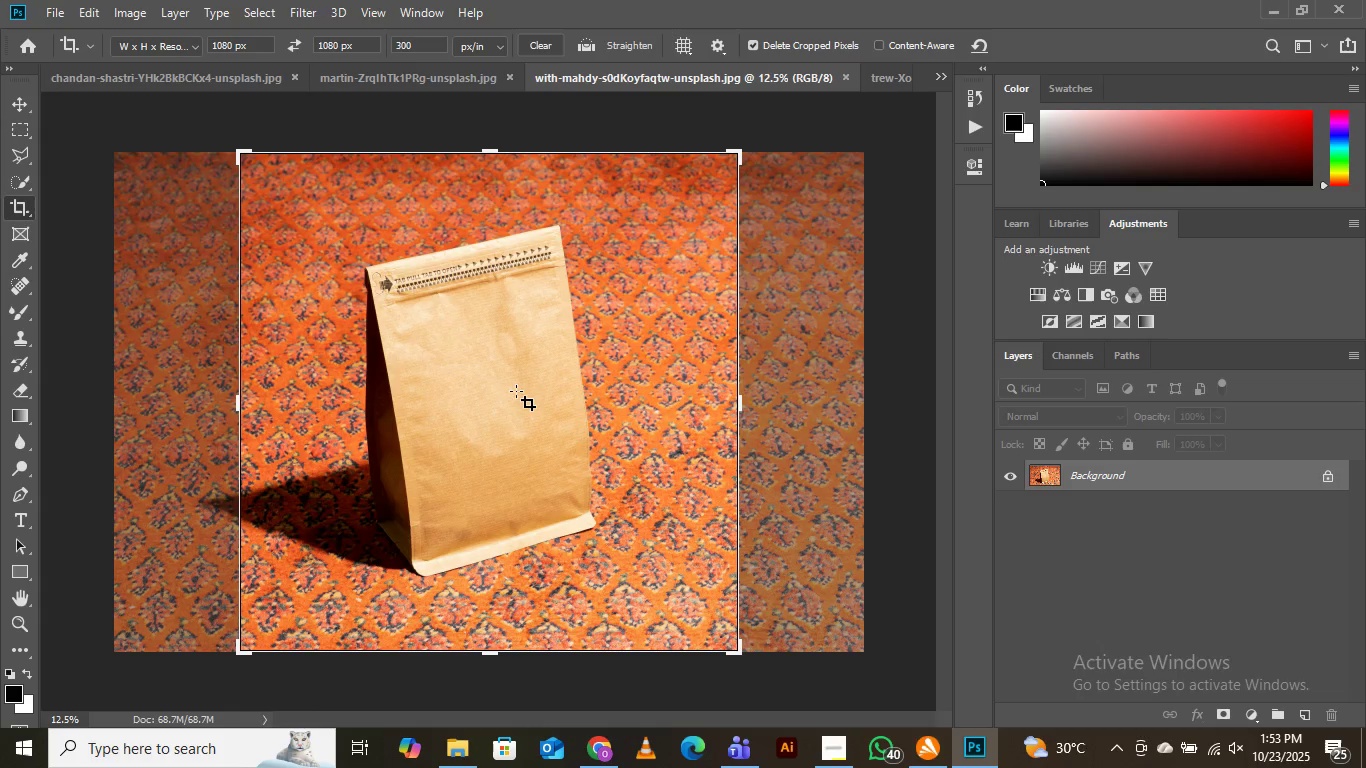 
left_click([513, 388])
 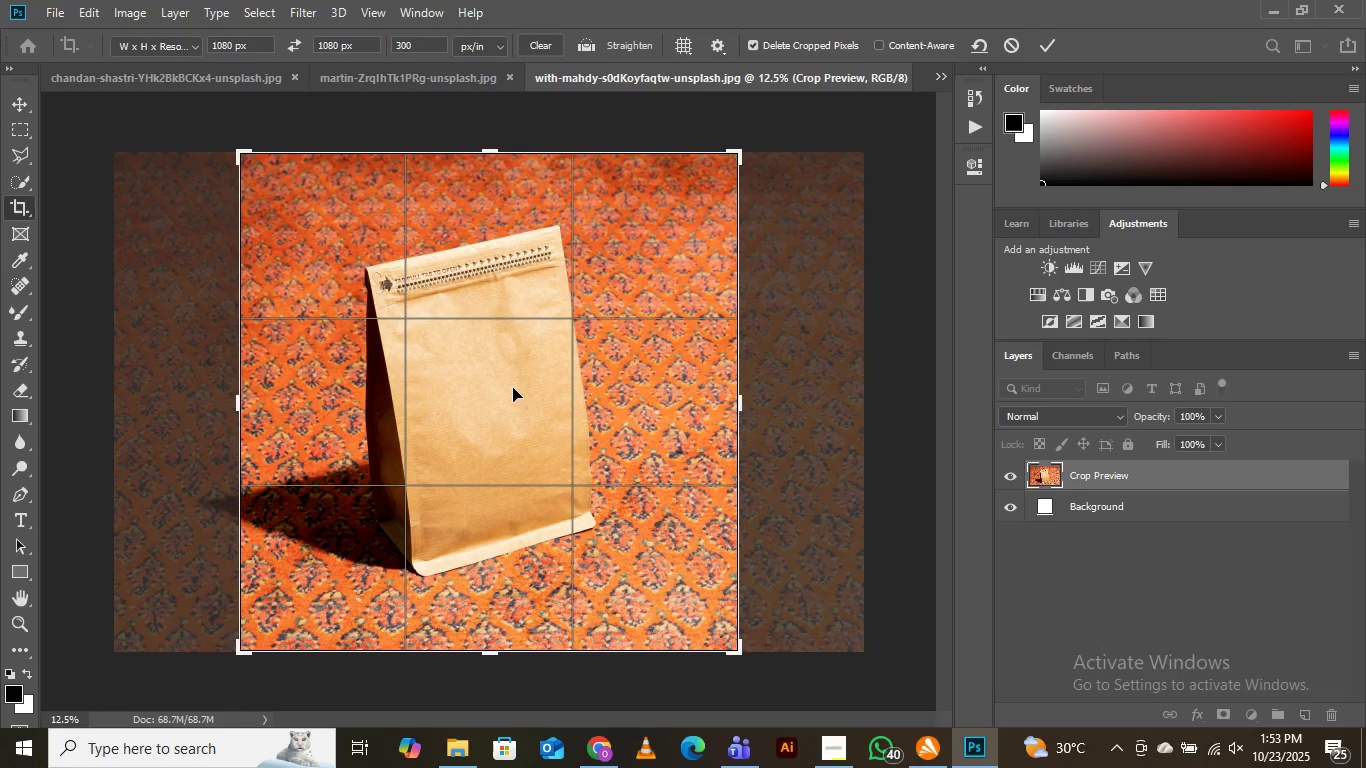 
left_click_drag(start_coordinate=[513, 388], to_coordinate=[562, 386])
 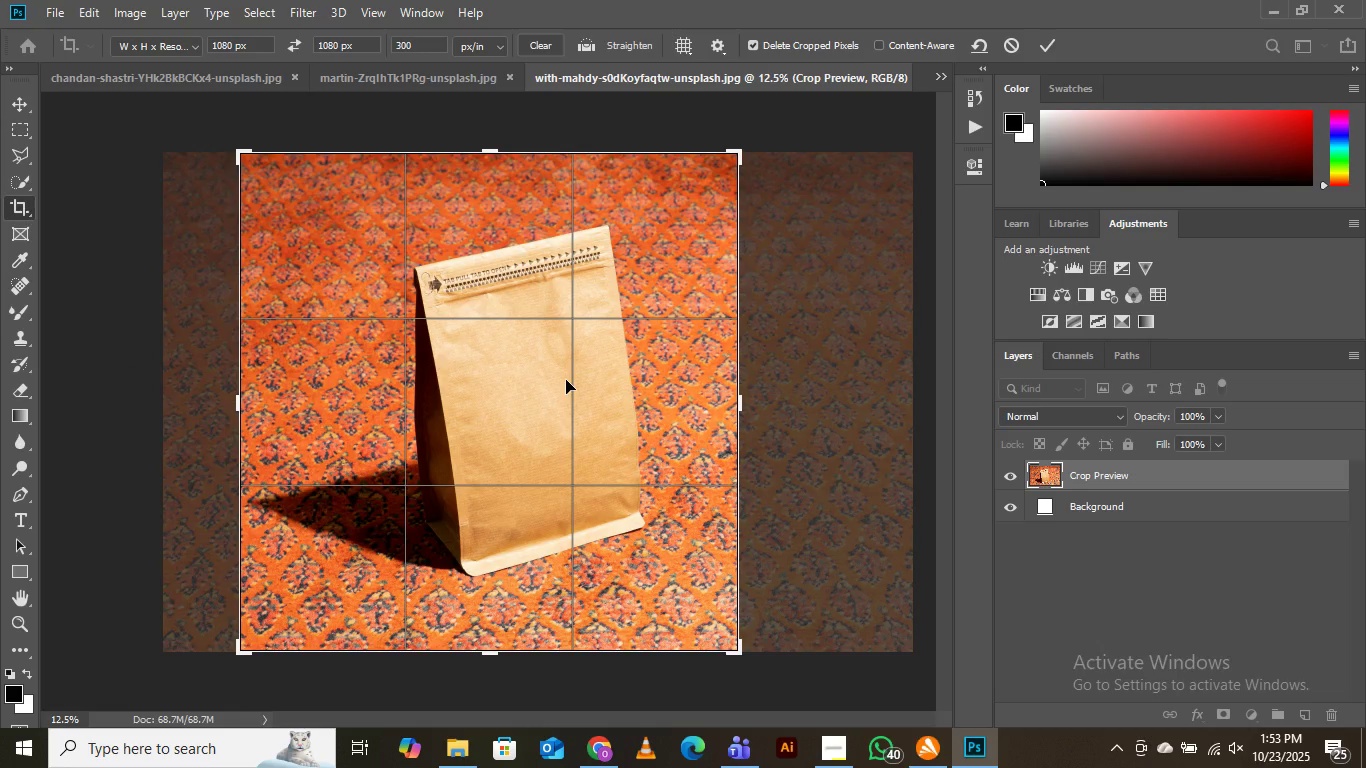 
left_click_drag(start_coordinate=[566, 380], to_coordinate=[546, 381])
 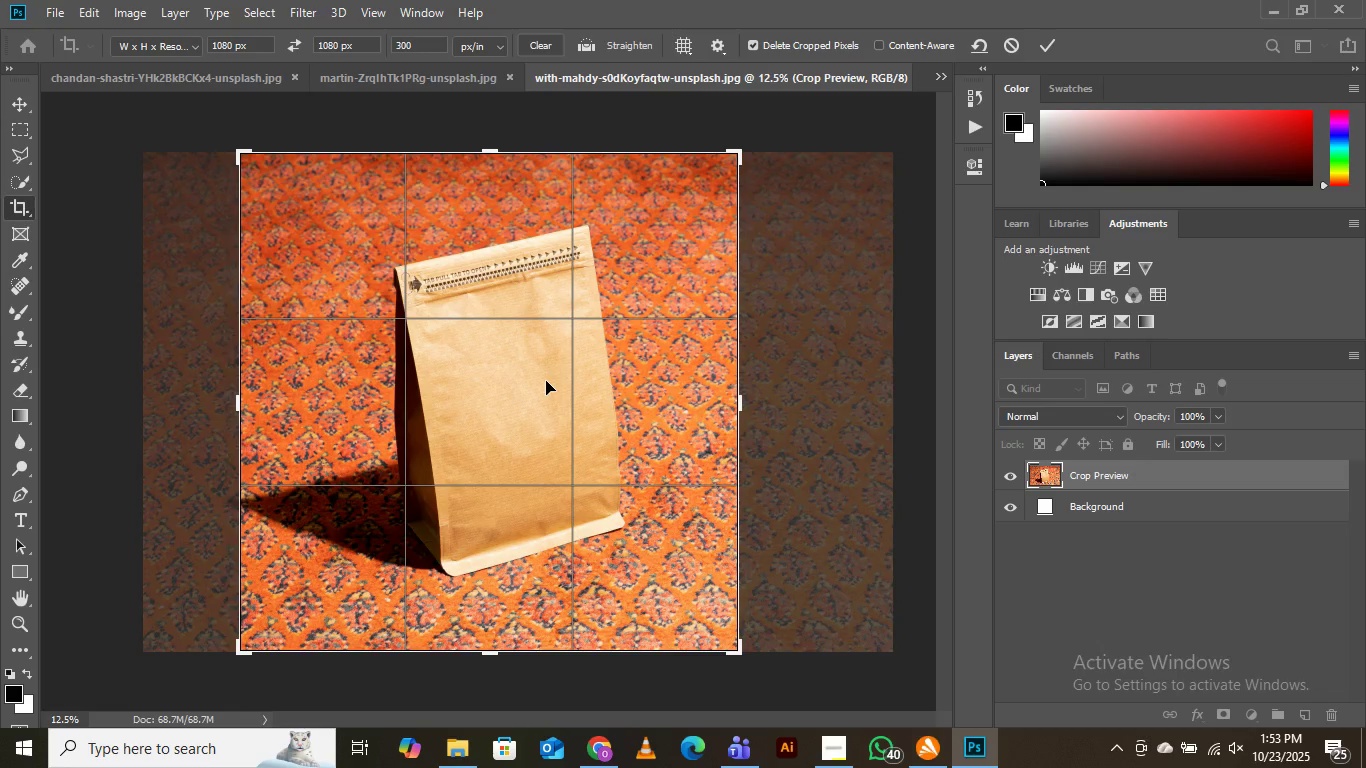 
key(Enter)
 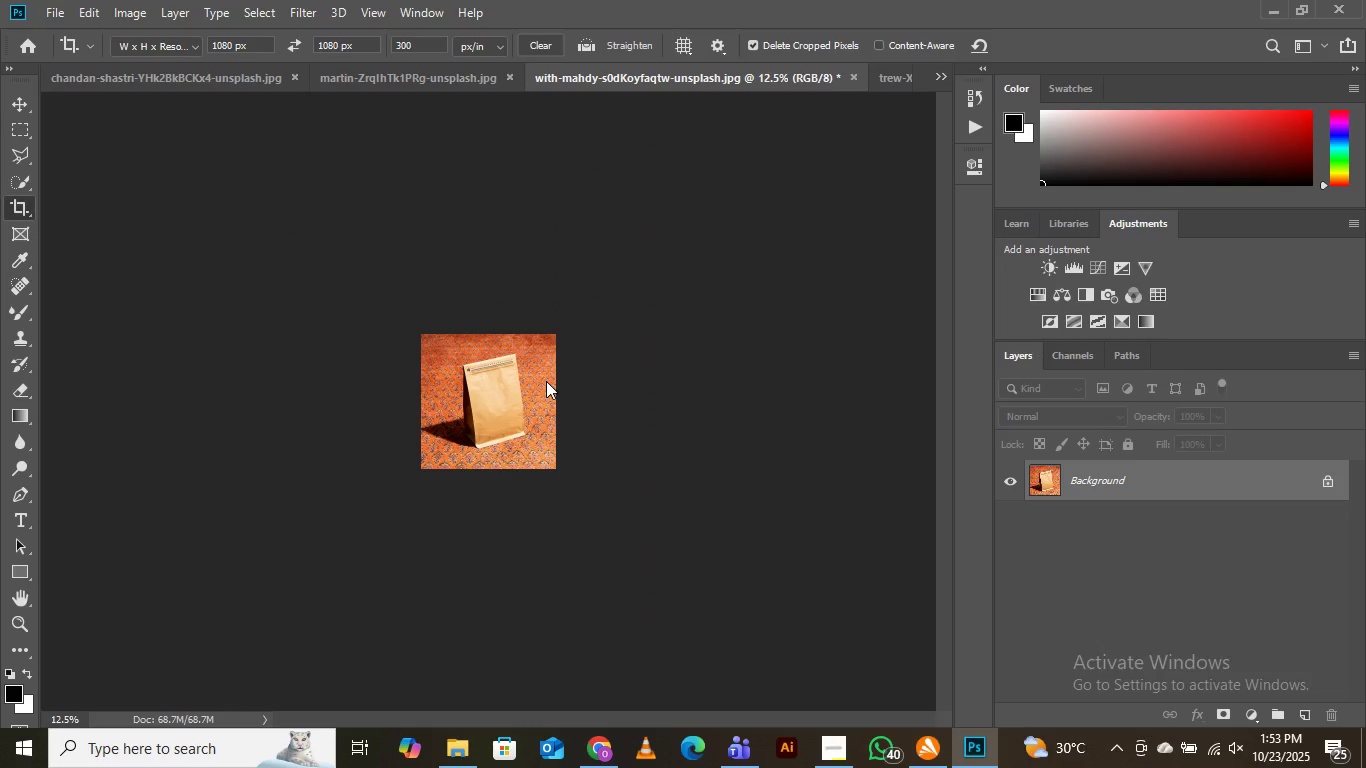 
key(Control+Equal)
 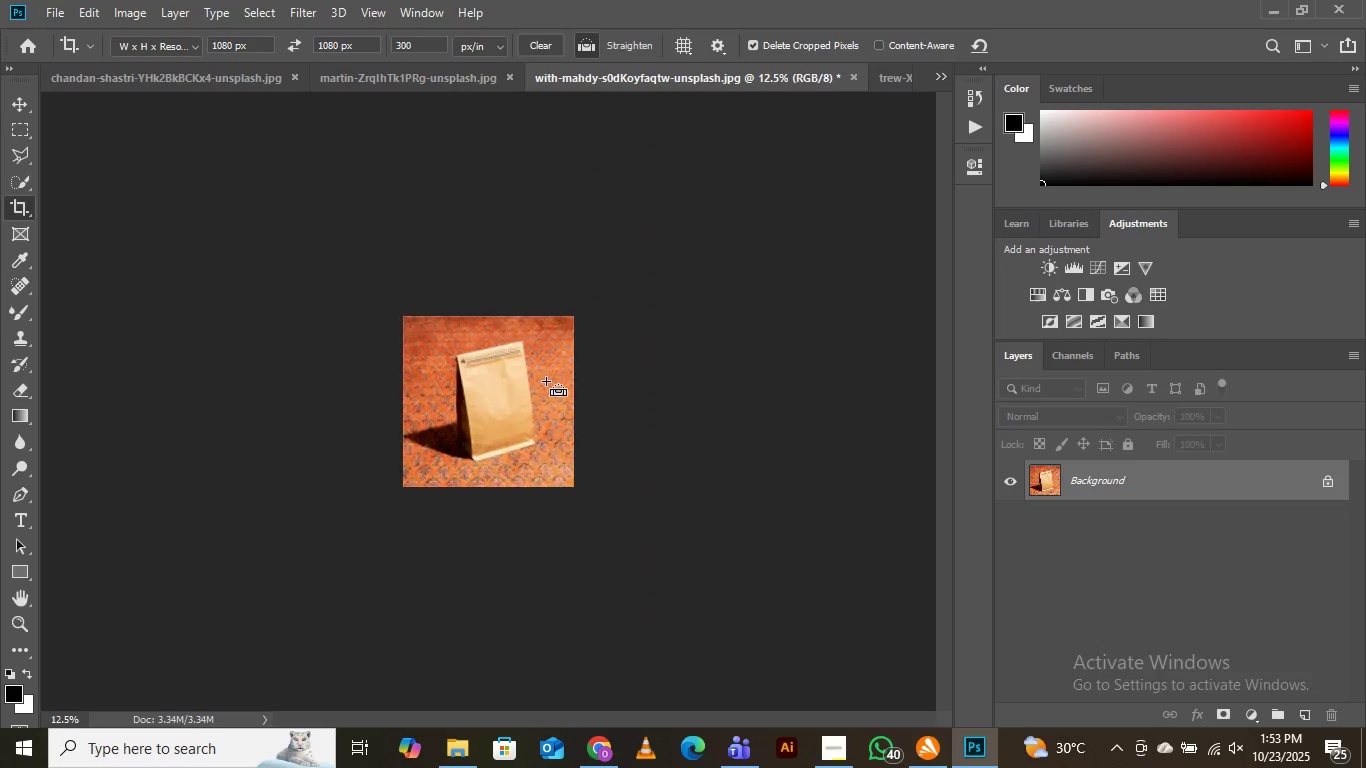 
key(Control+Equal)
 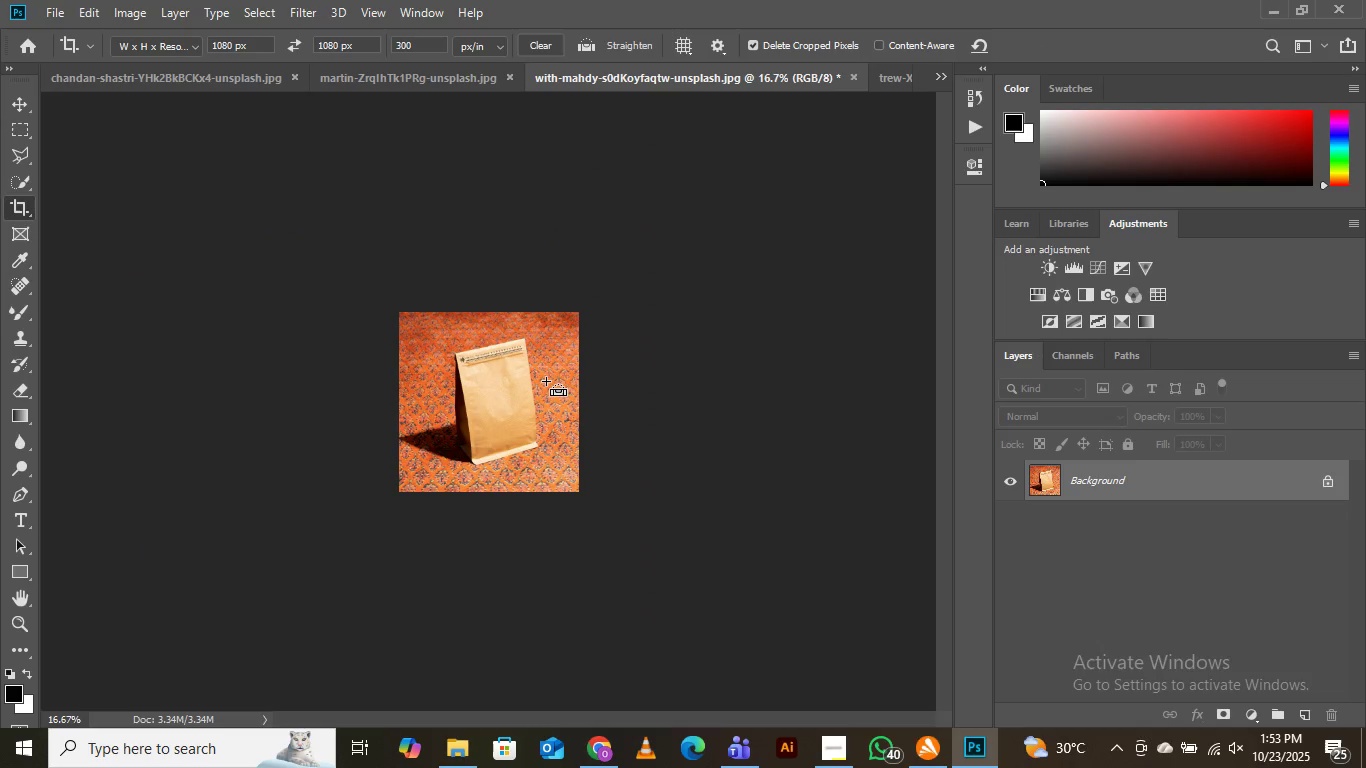 
key(Control+Equal)
 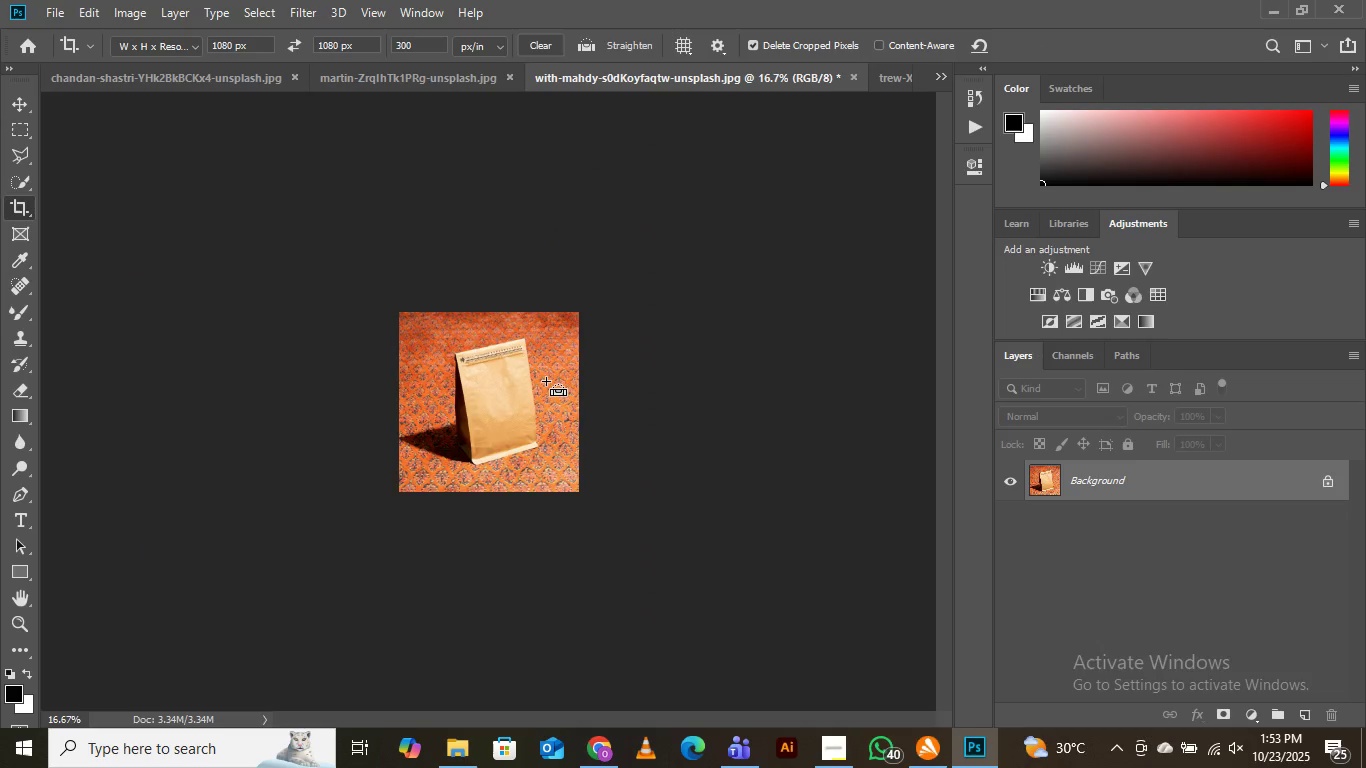 
key(Control+Equal)
 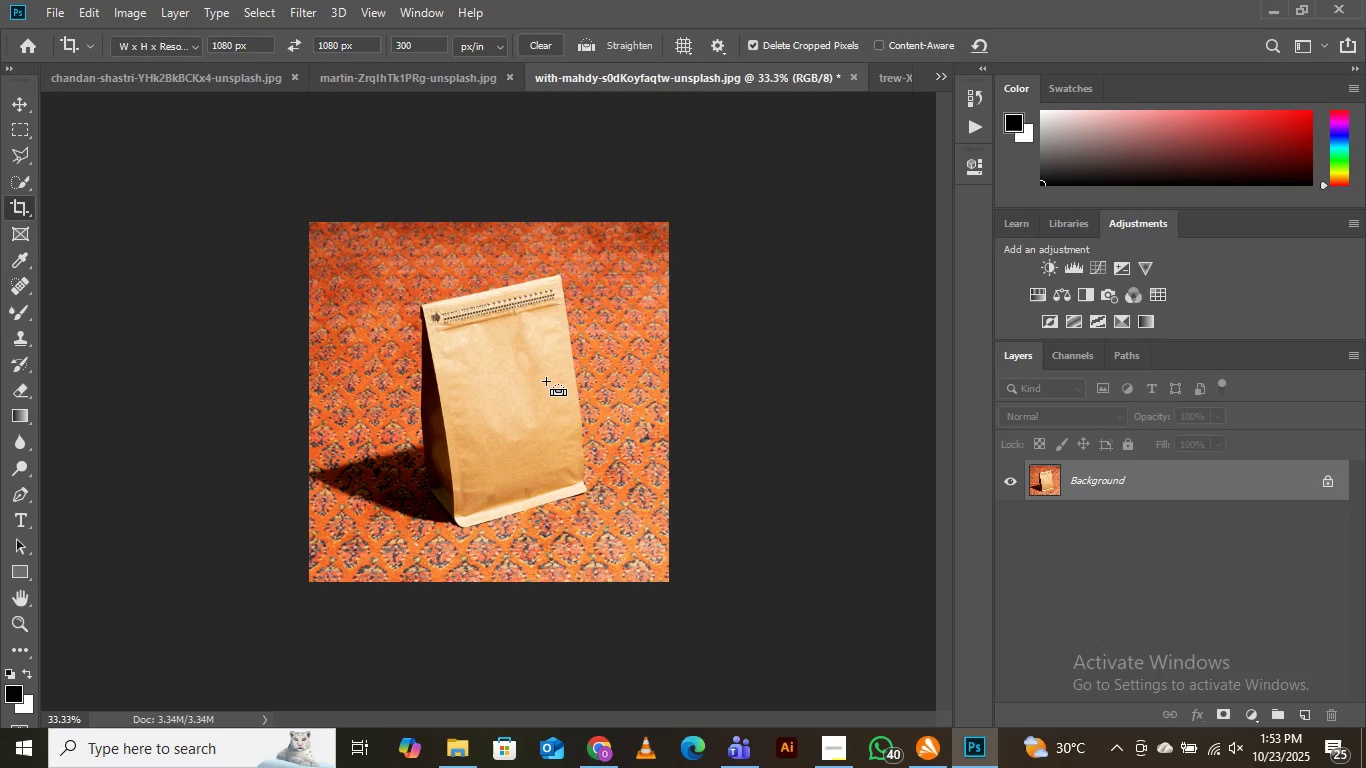 
key(Control+Equal)
 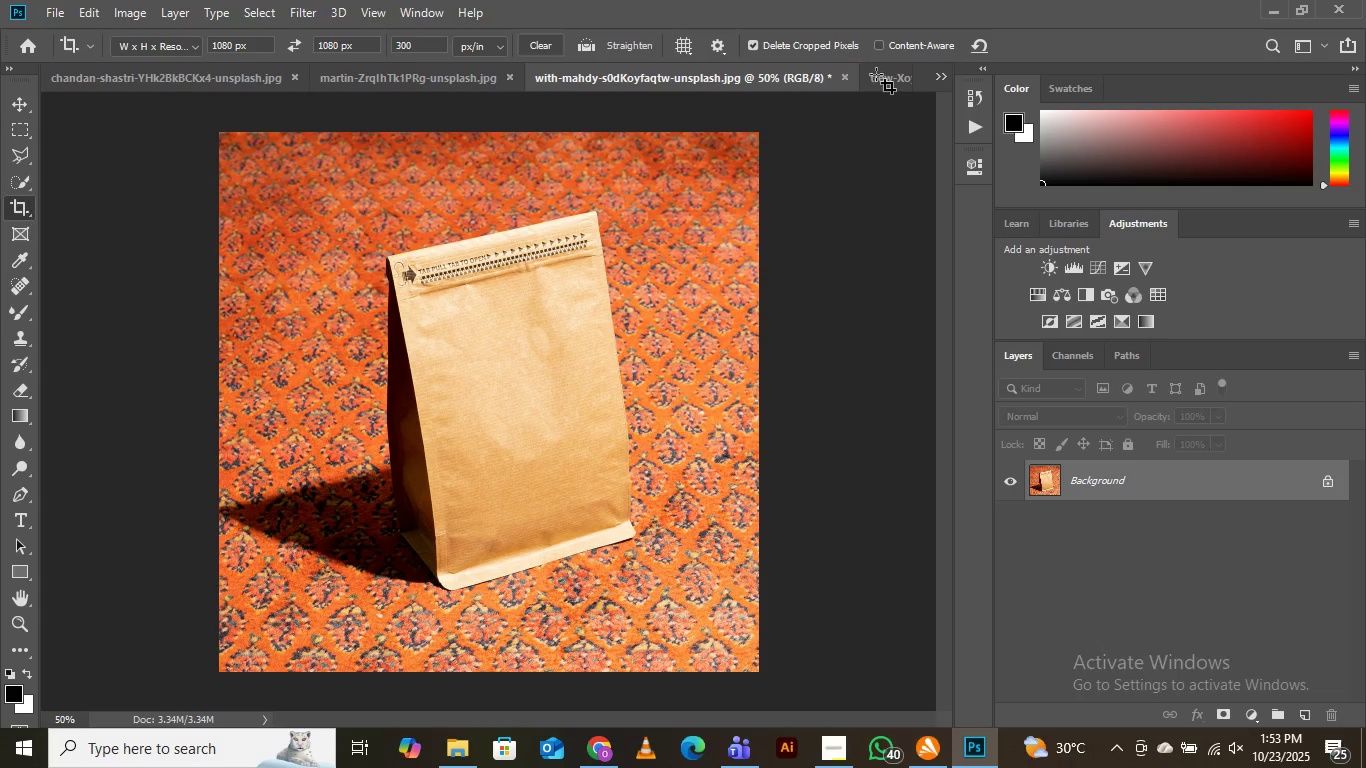 
left_click([876, 74])
 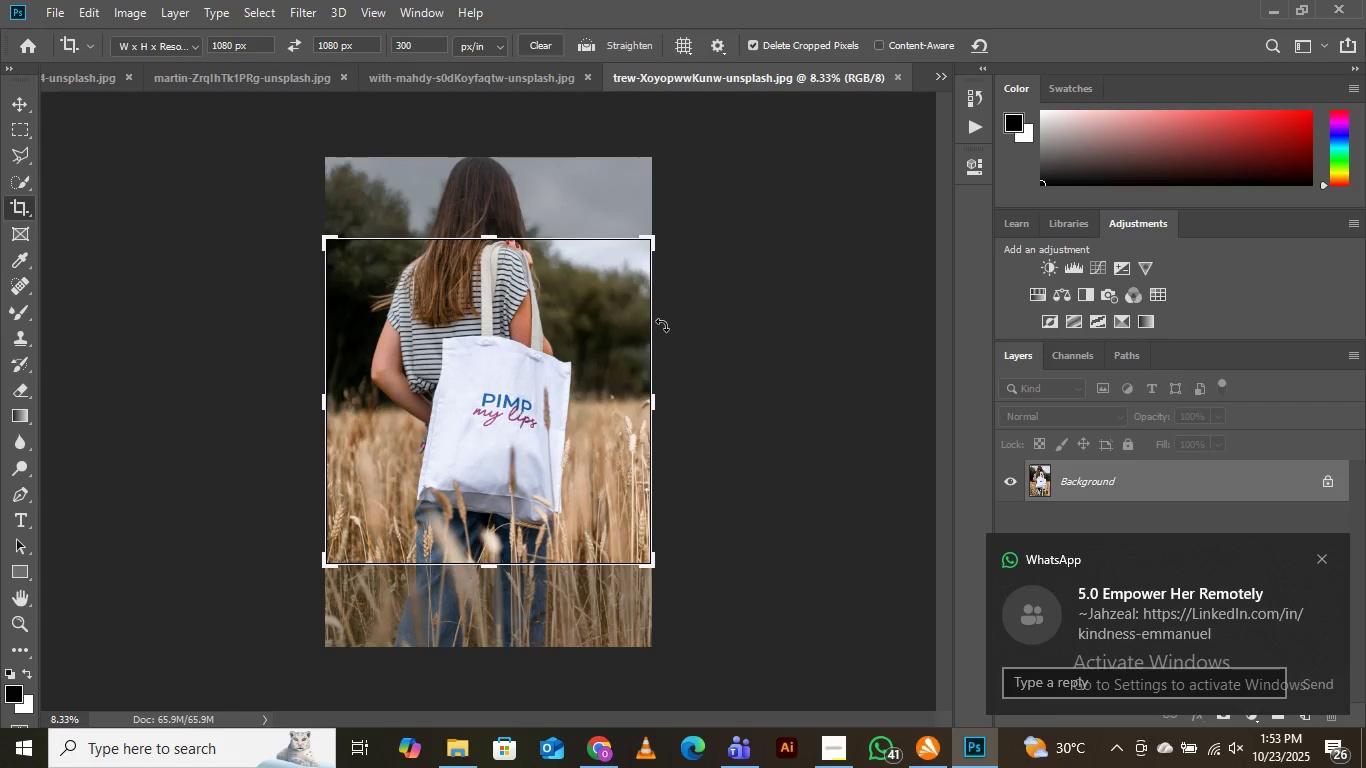 
left_click([508, 411])
 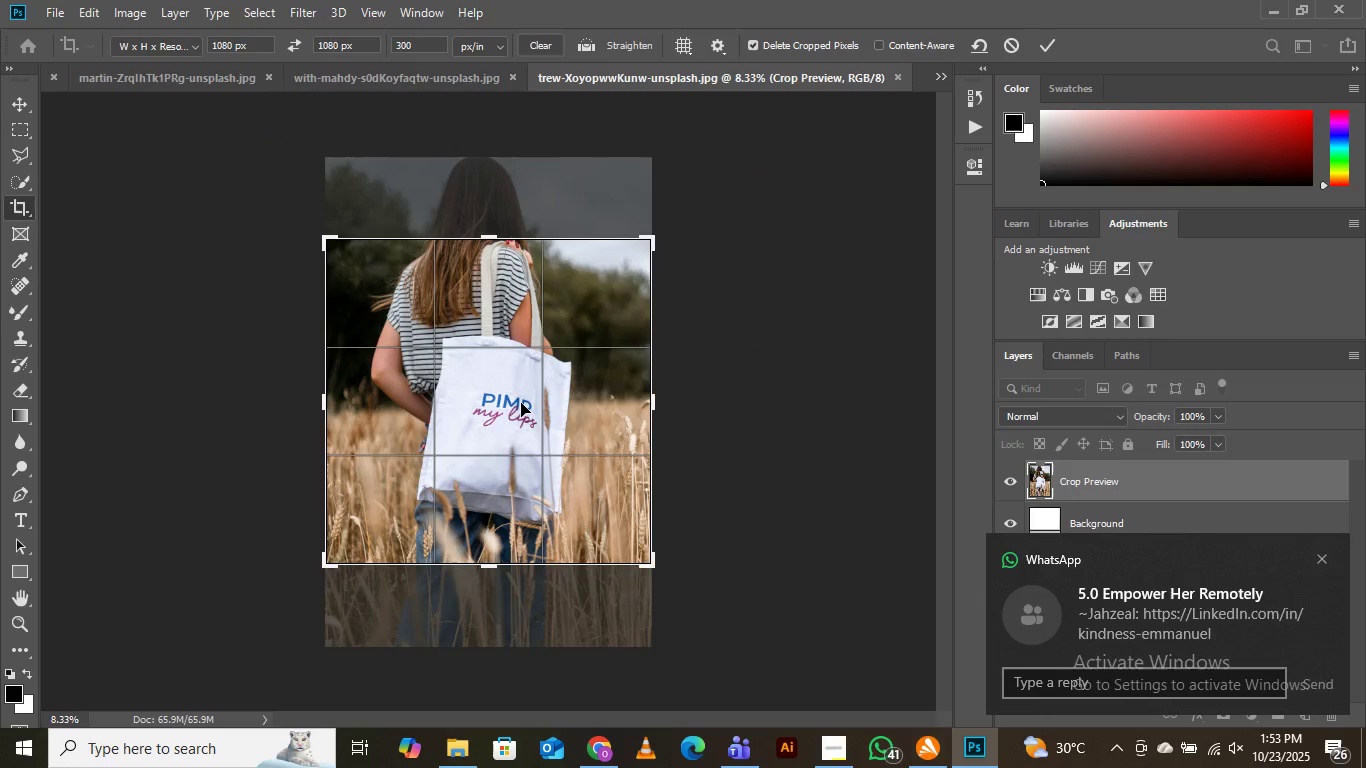 
left_click_drag(start_coordinate=[522, 403], to_coordinate=[522, 486])
 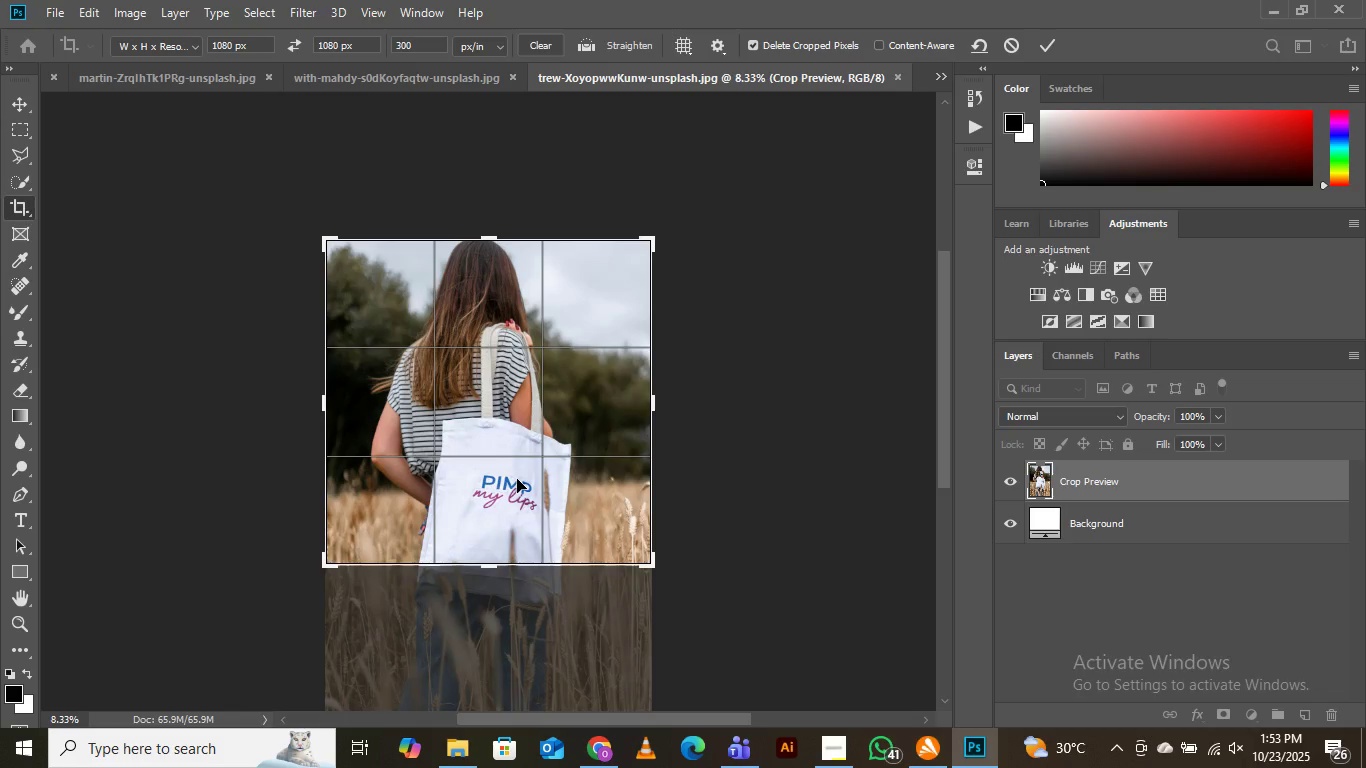 
wait(7.5)
 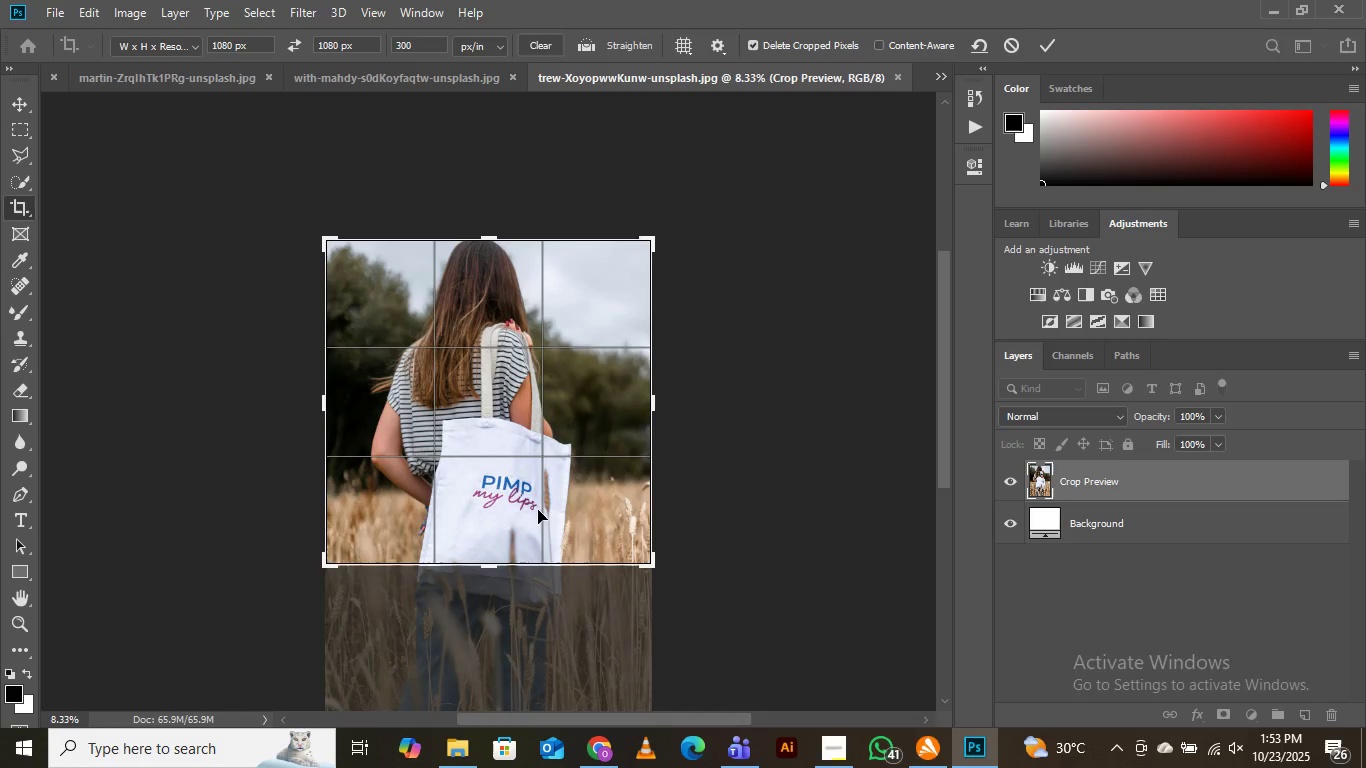 
key(Enter)
 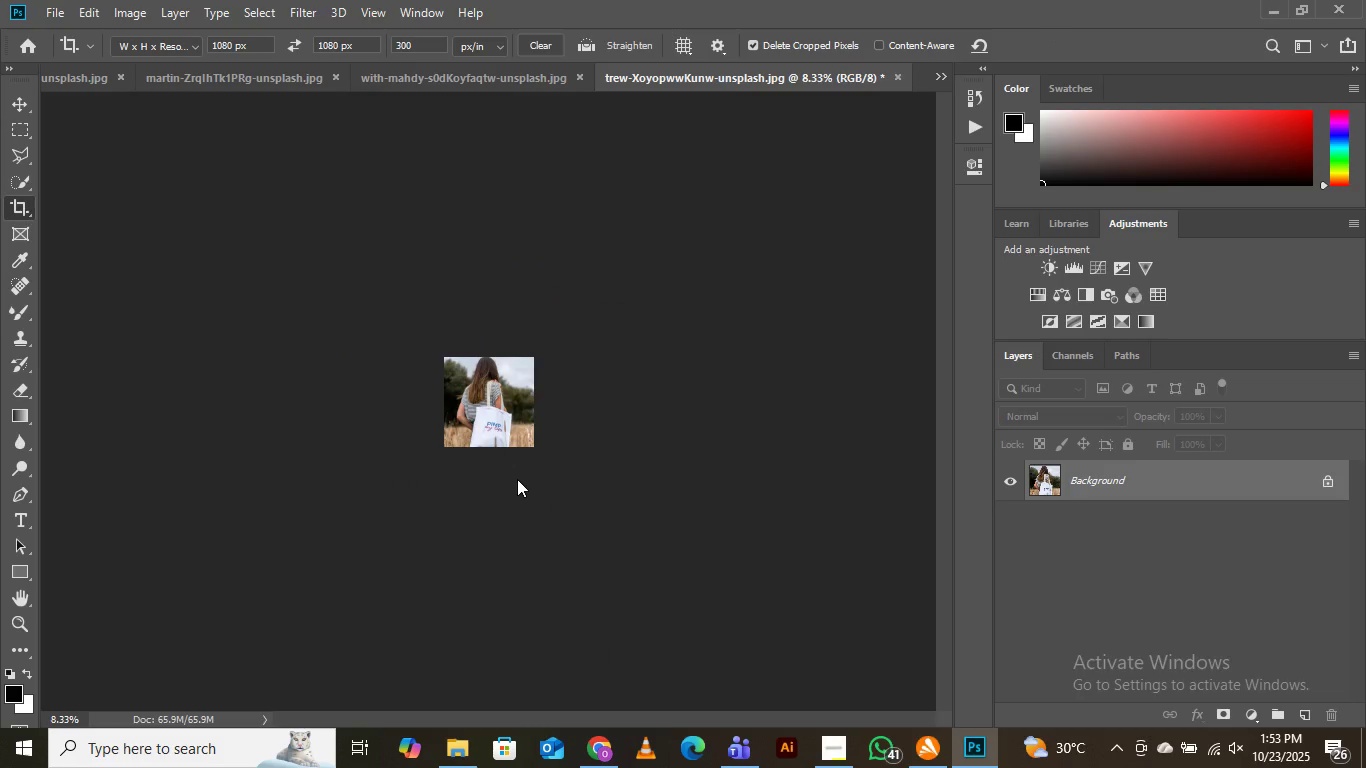 
key(Control+Equal)
 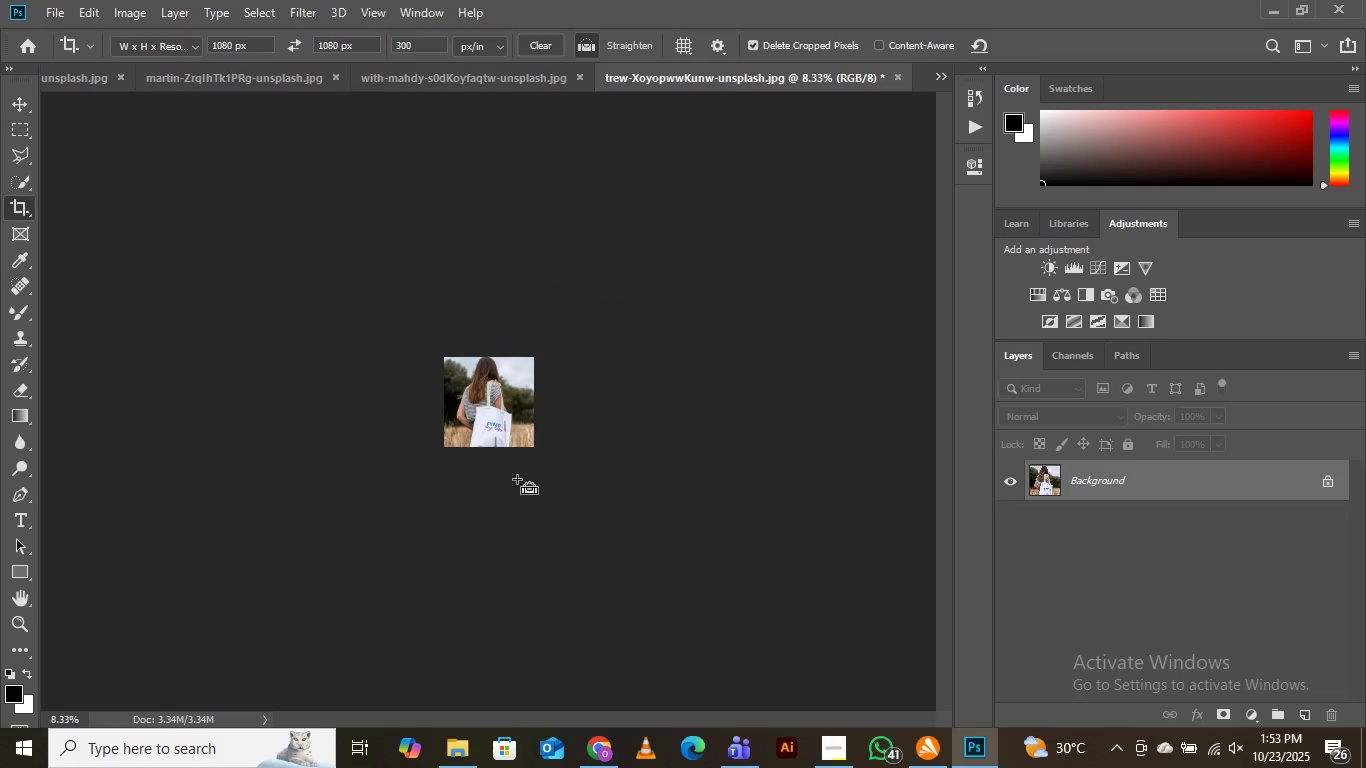 
key(Control+Equal)
 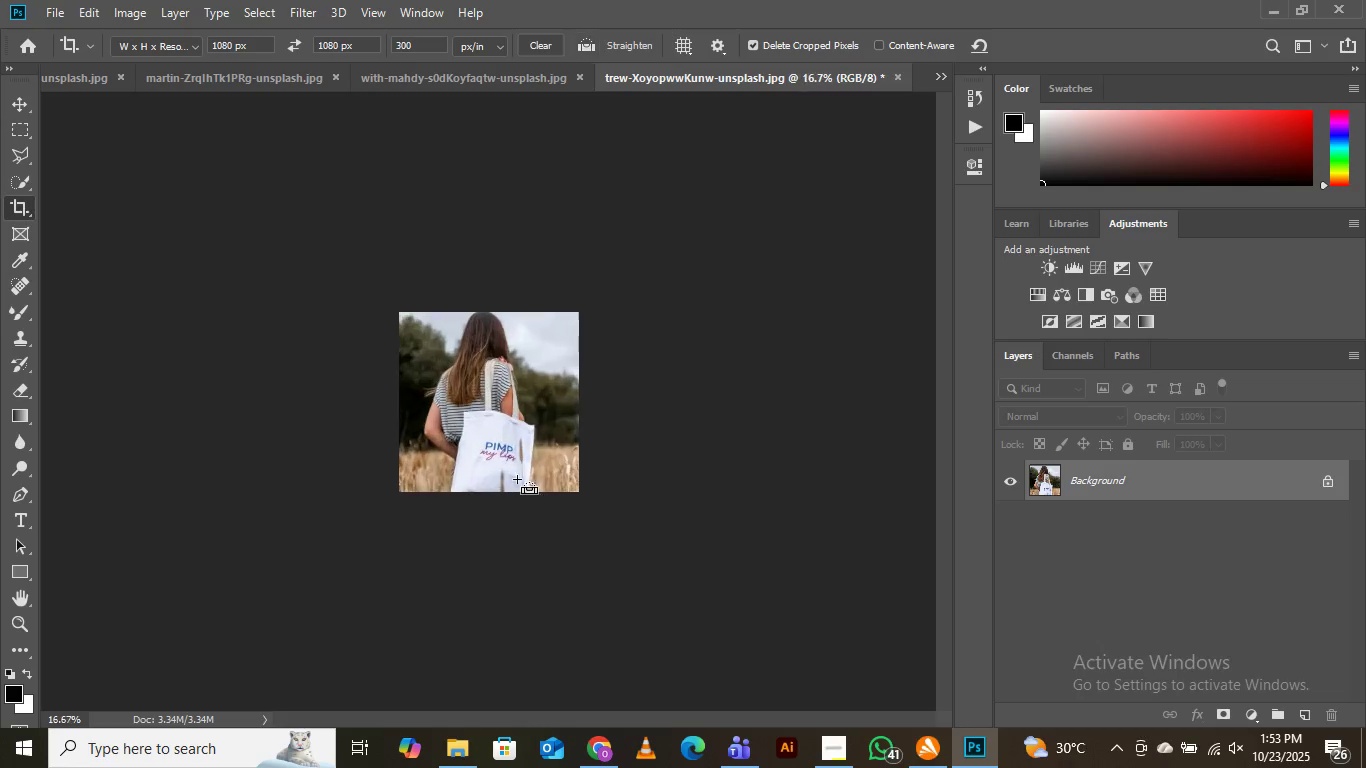 
key(Control+Equal)
 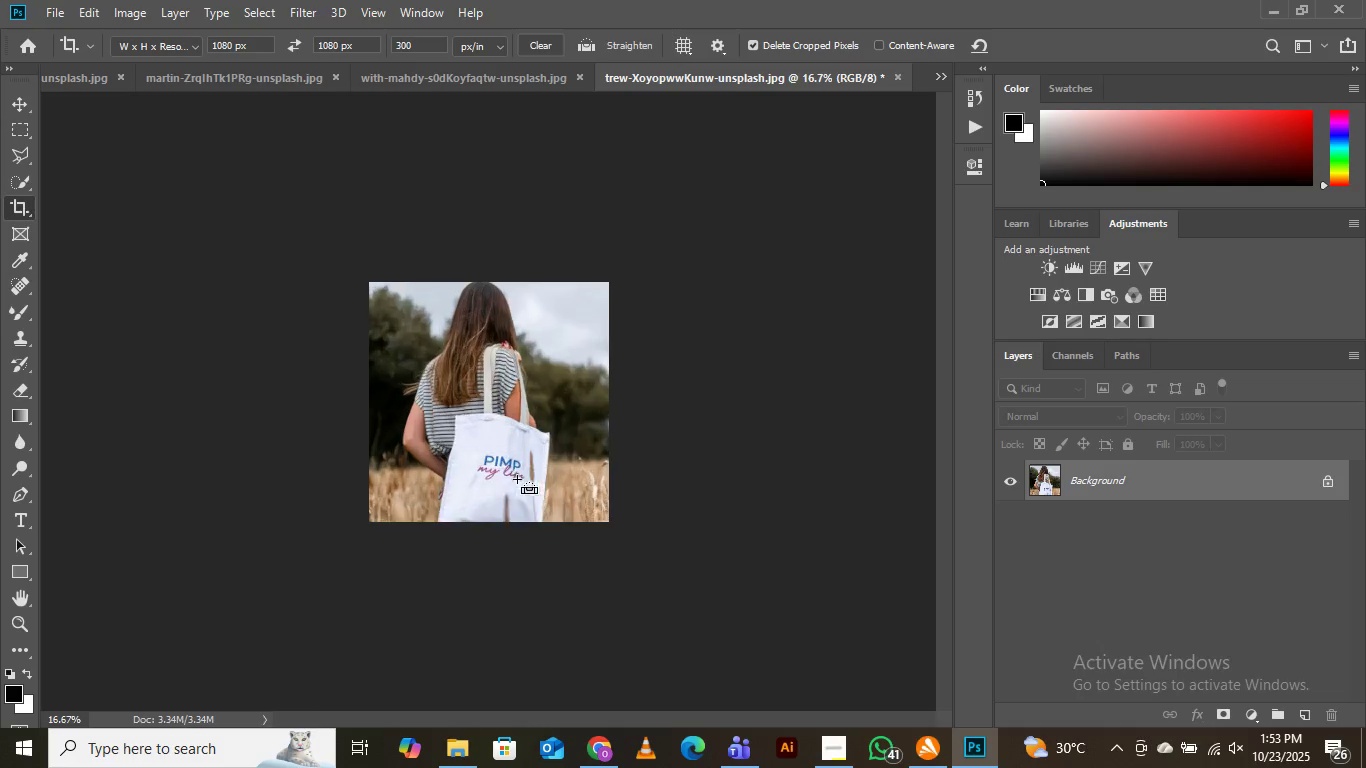 
key(Control+Equal)
 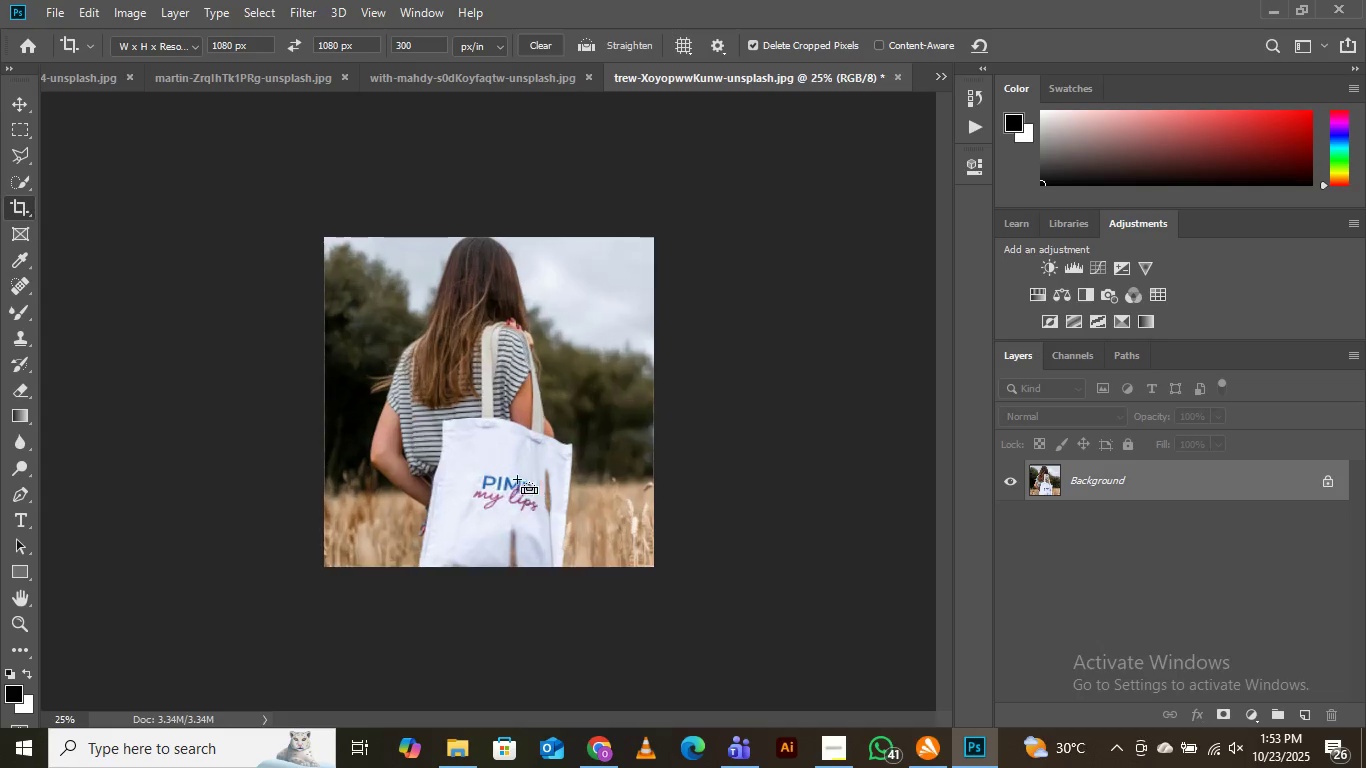 
key(Control+Equal)
 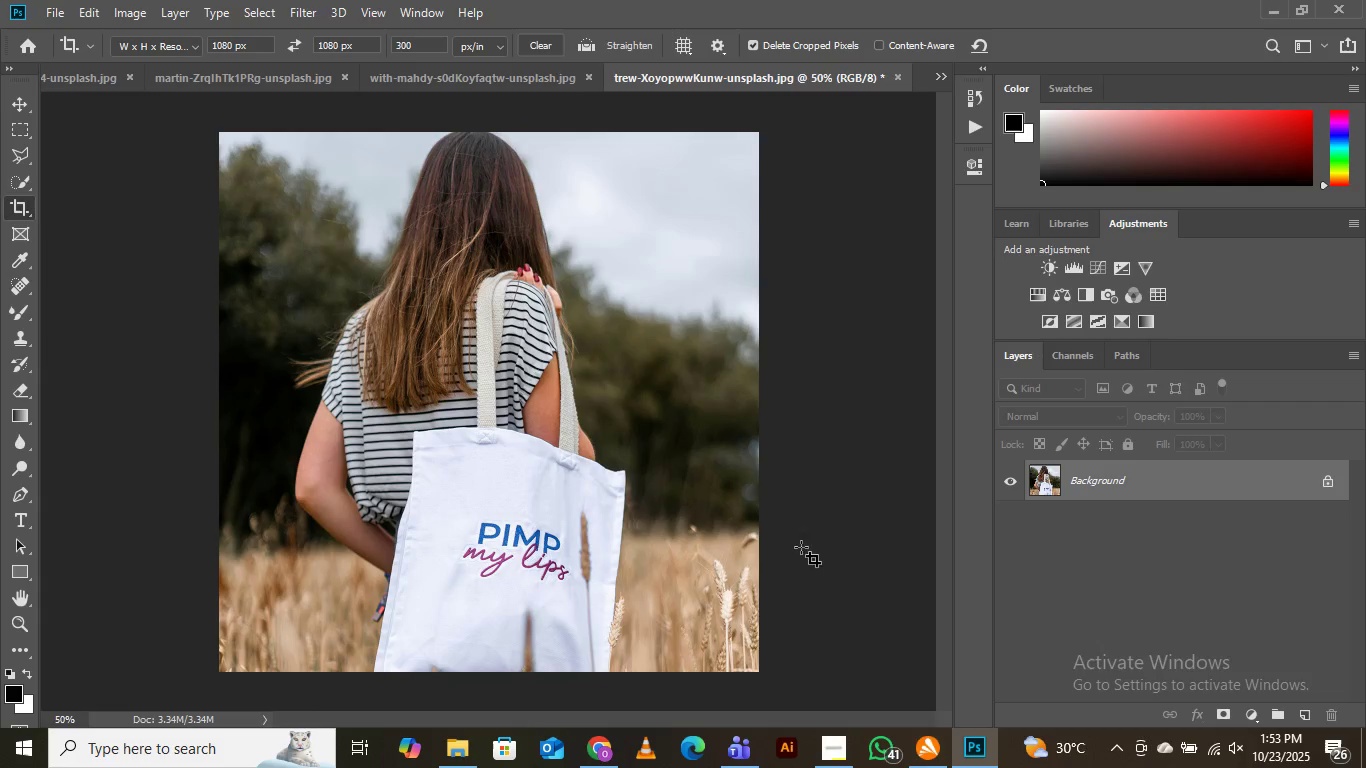 
mouse_move([827, 736])
 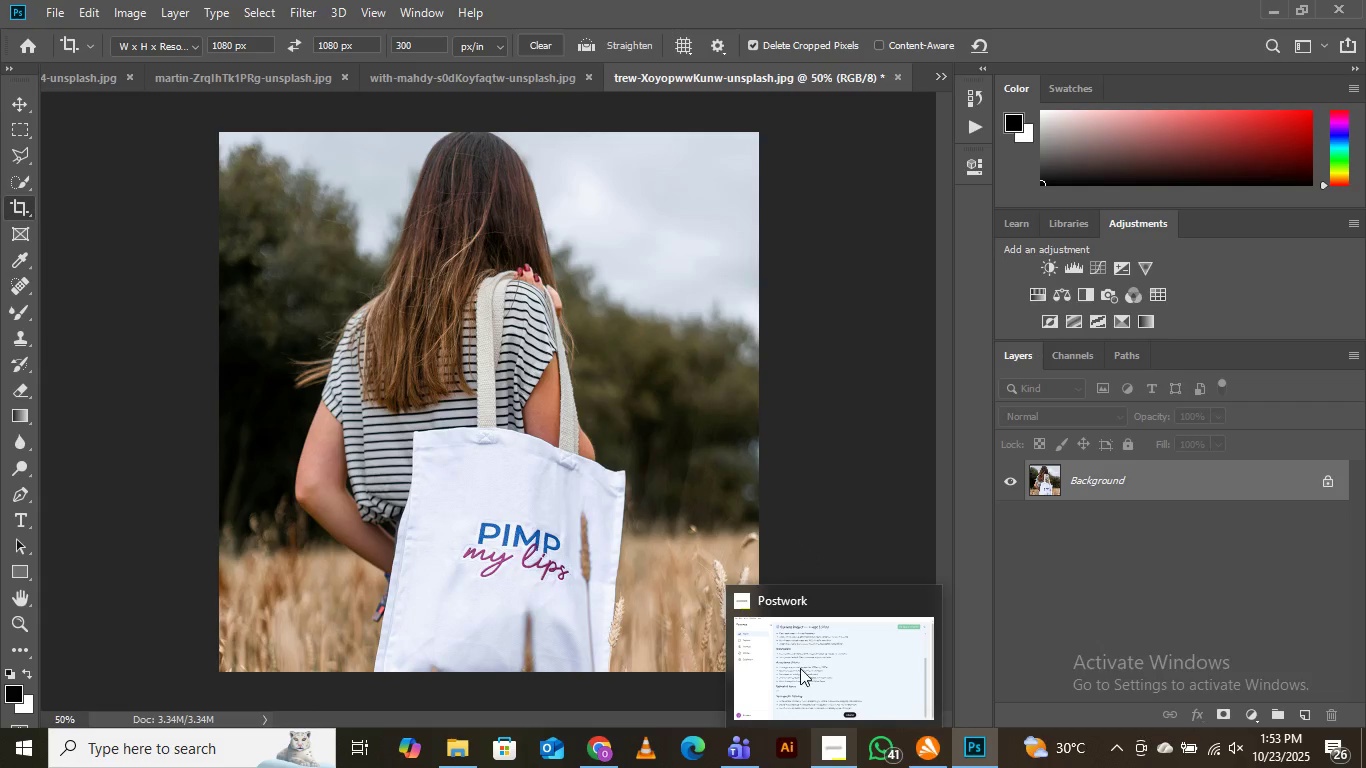 
left_click([800, 668])